 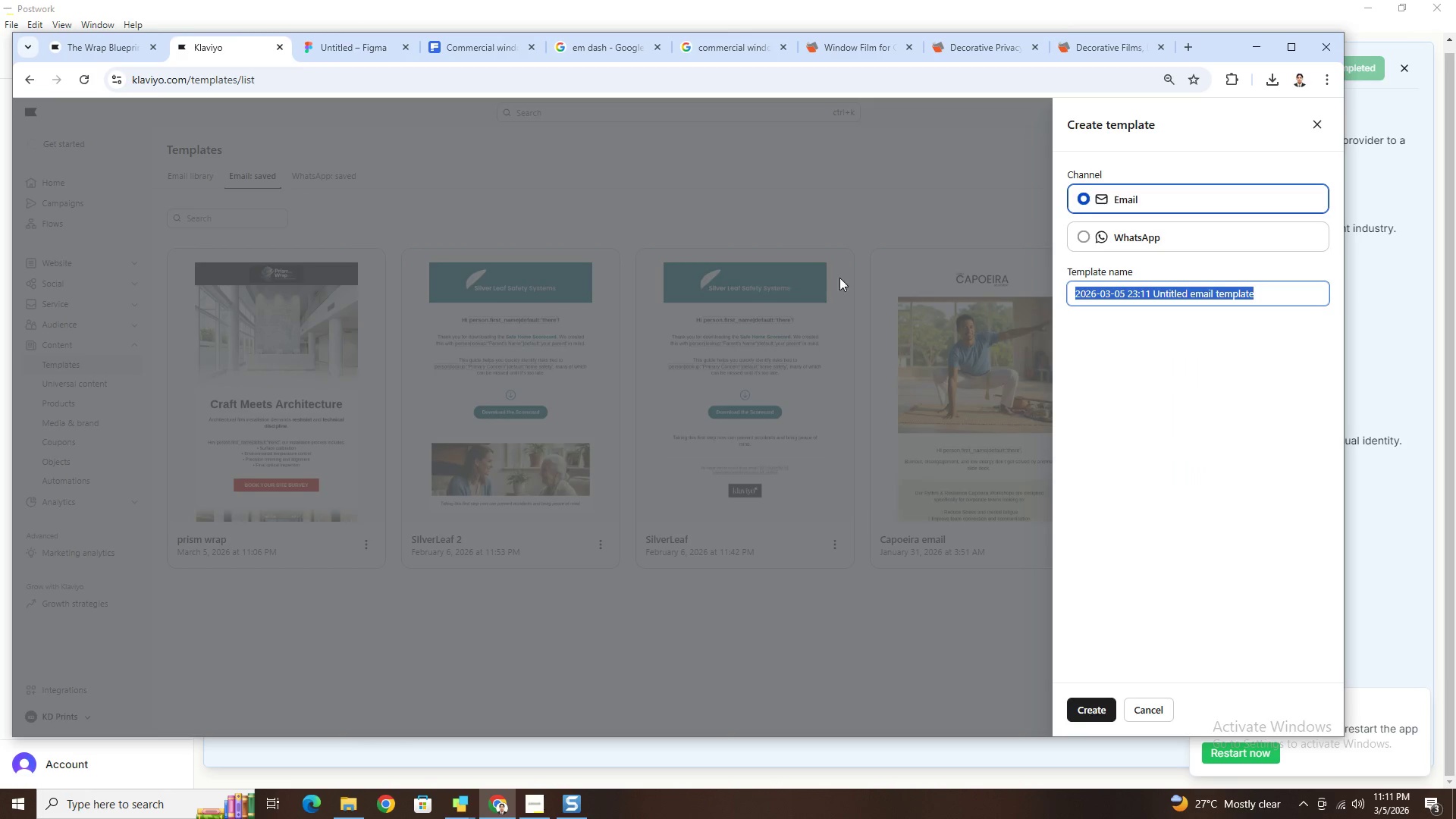 
key(Control+V)
 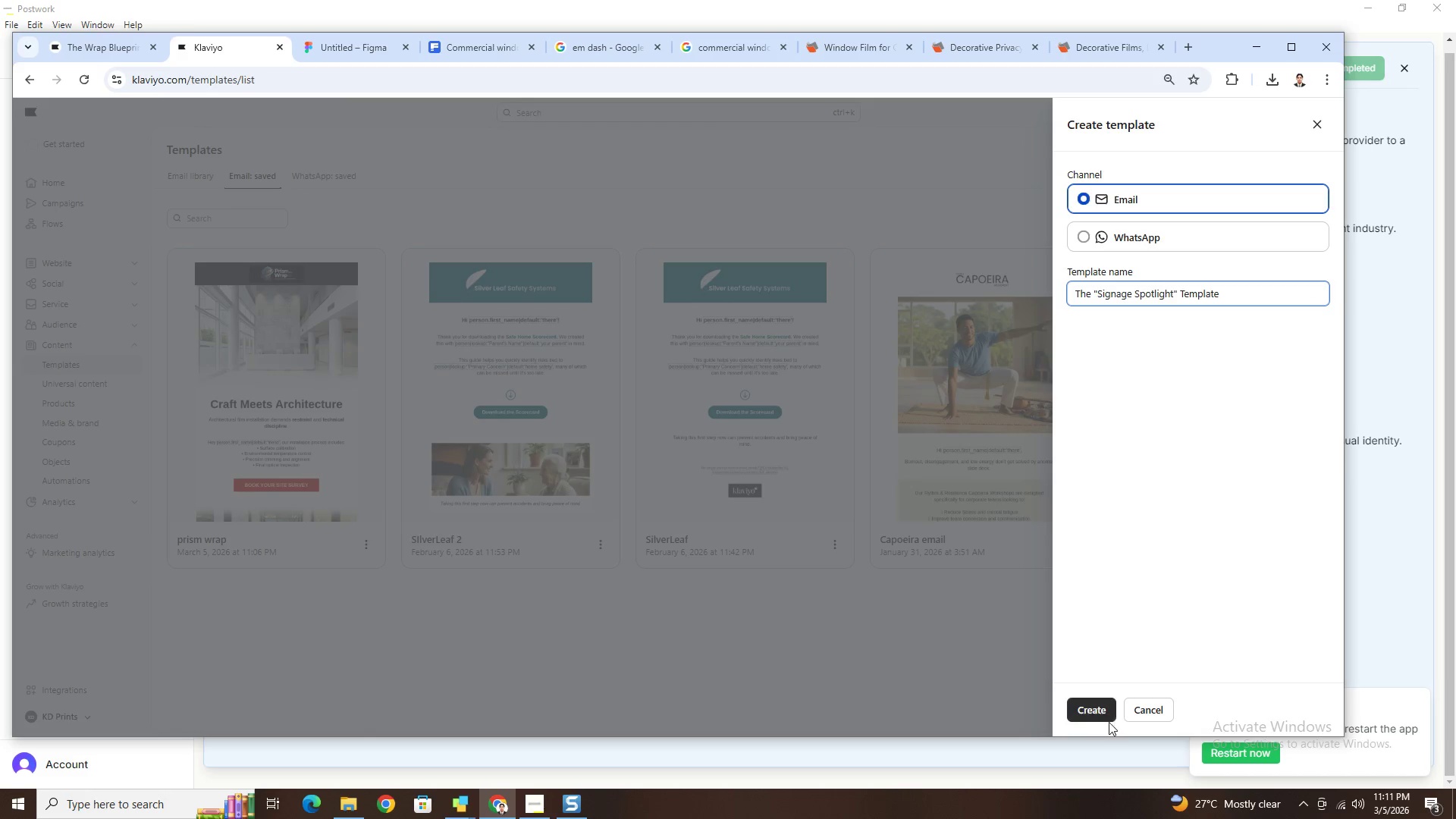 
left_click([1103, 714])
 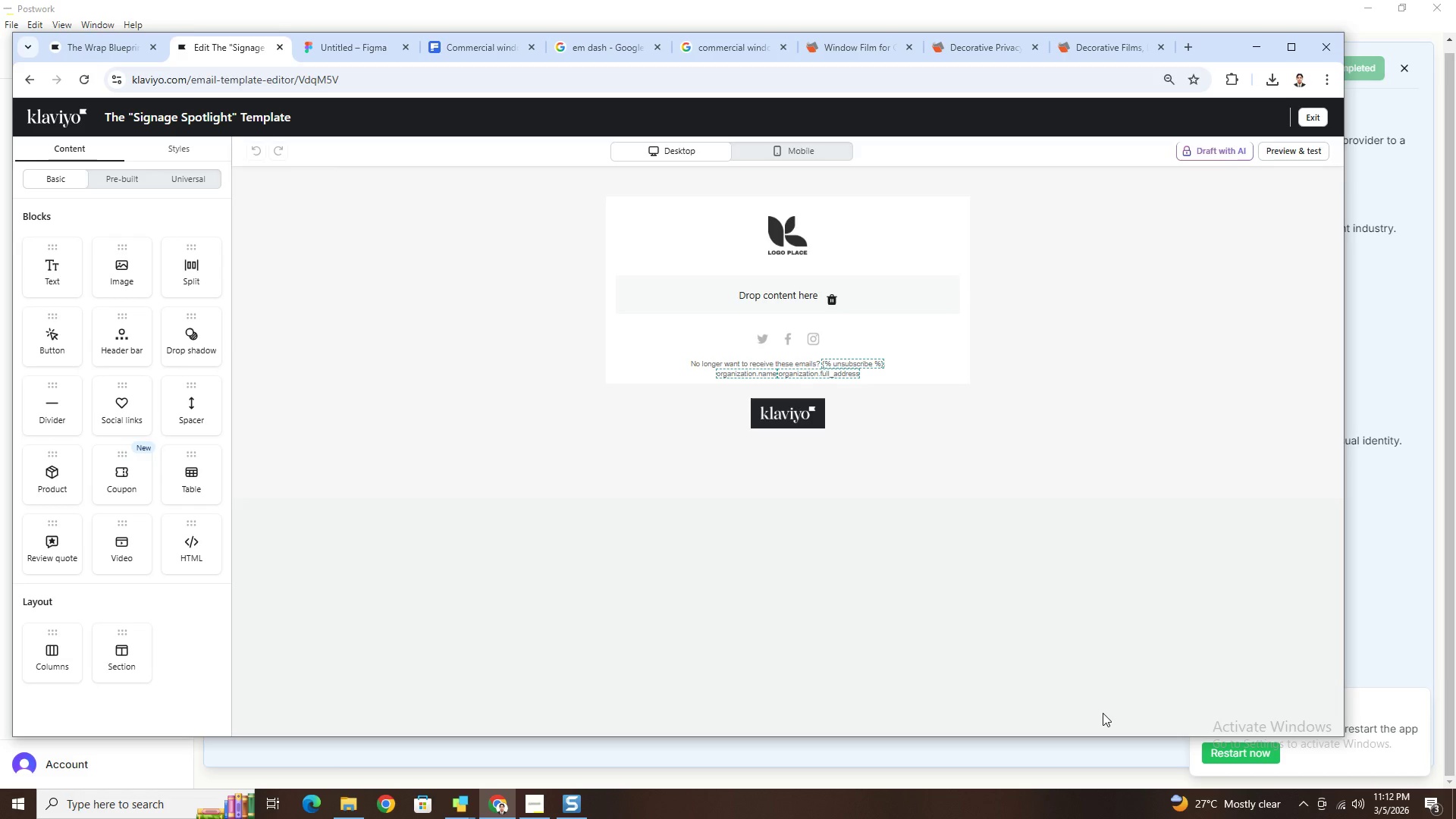 
wait(40.56)
 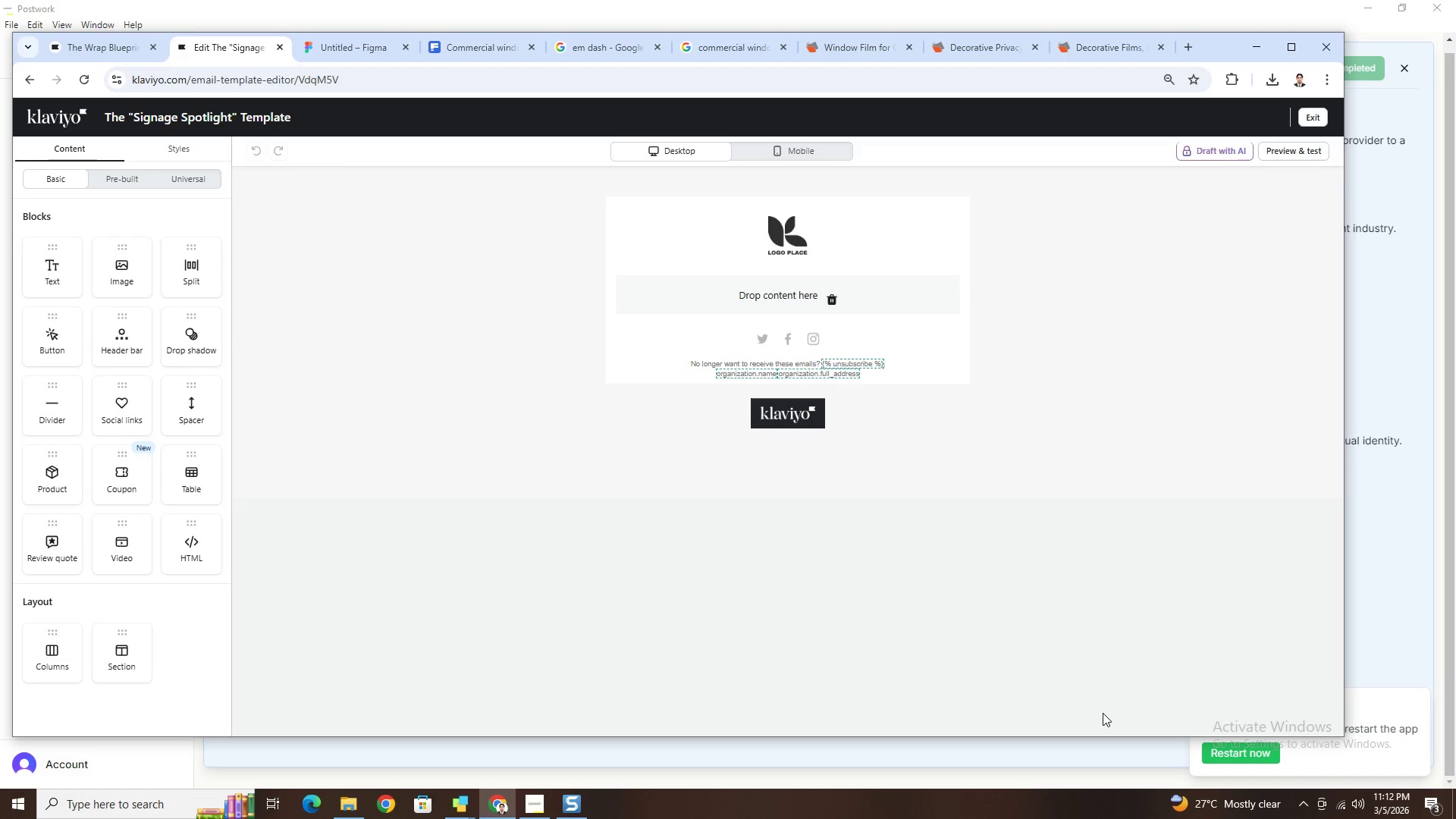 
scroll: coordinate [959, 527], scroll_direction: down, amount: 3.0
 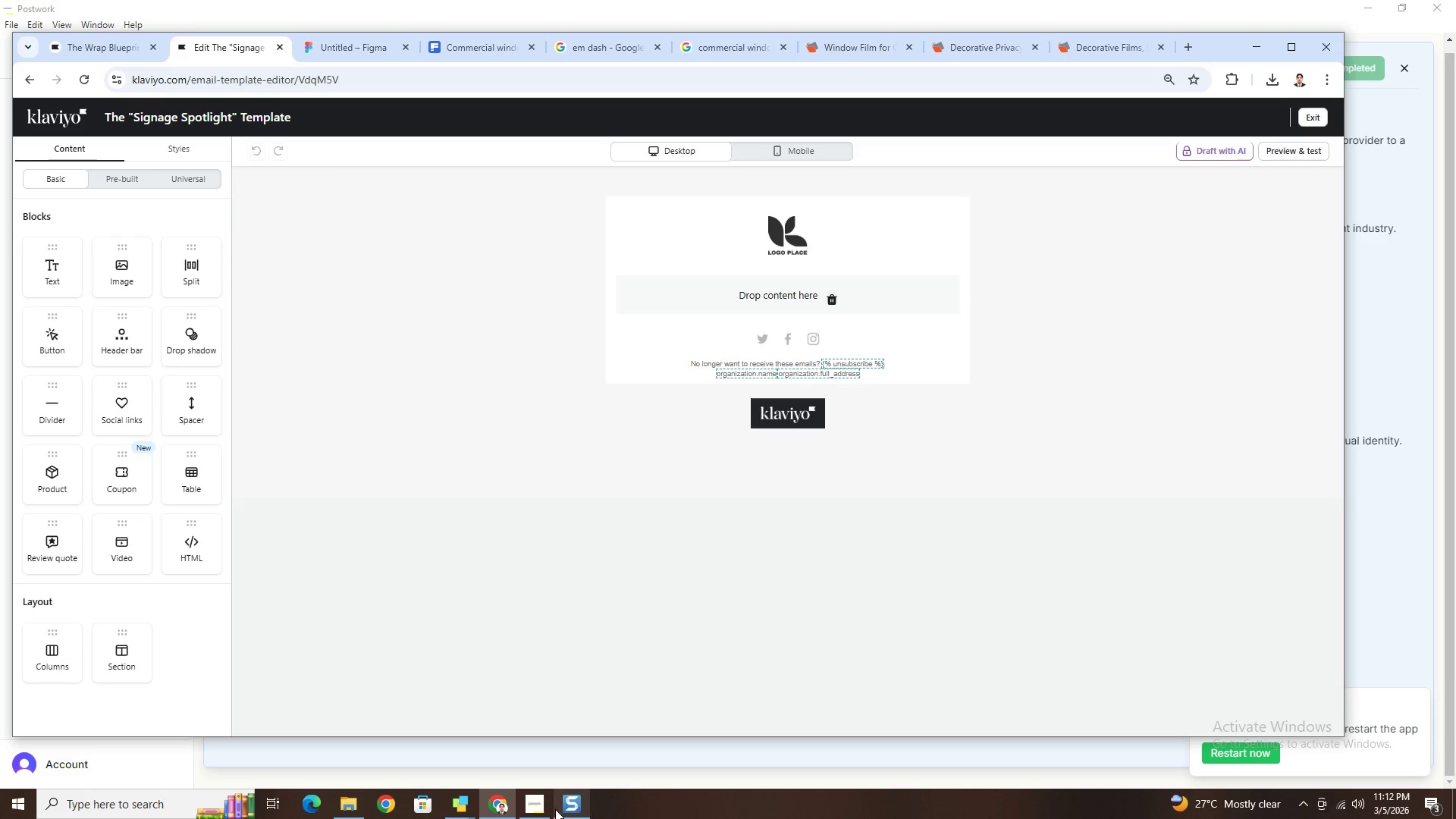 
left_click([542, 808])